 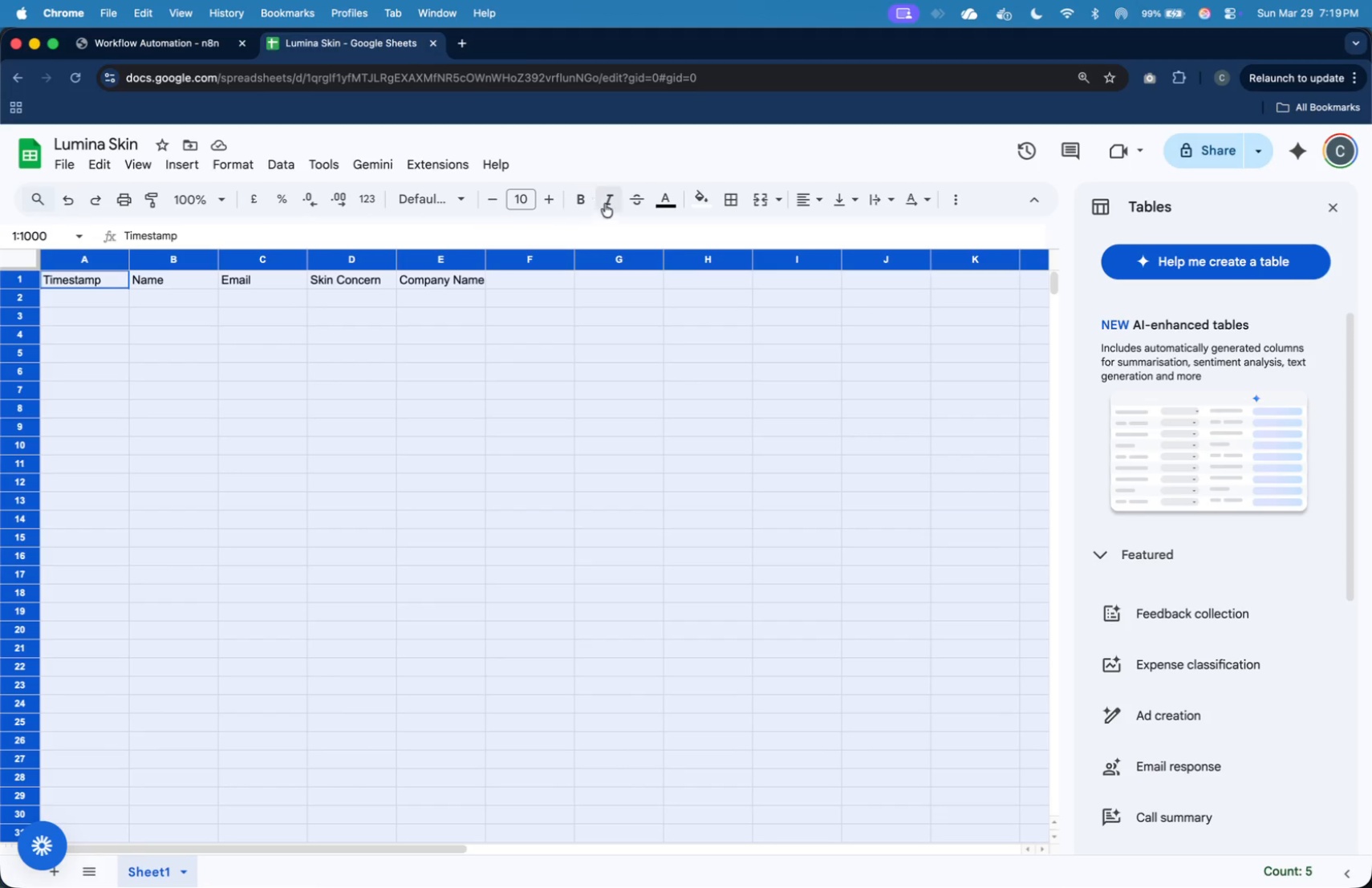 
left_click([800, 208])
 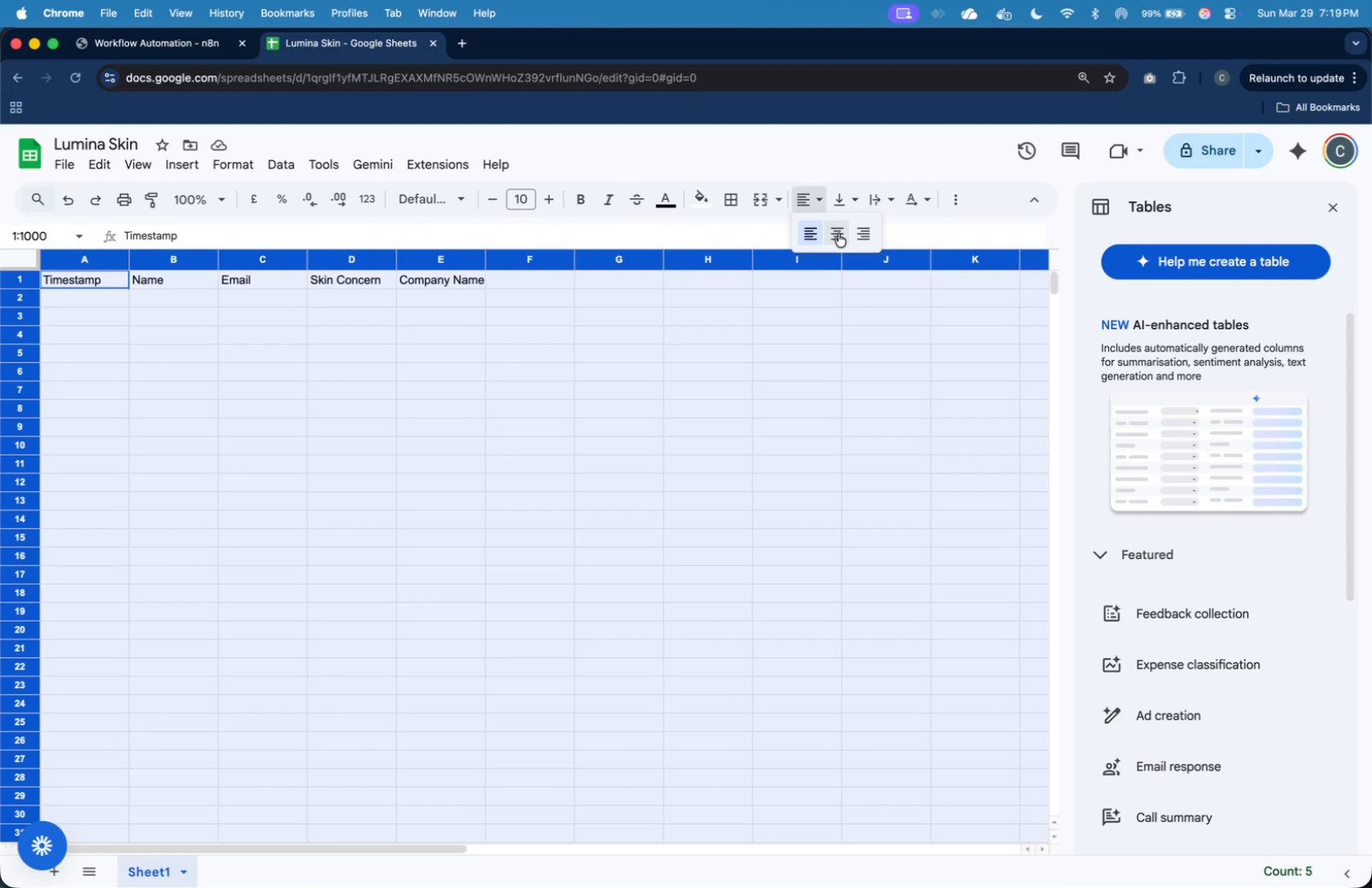 
left_click([838, 233])
 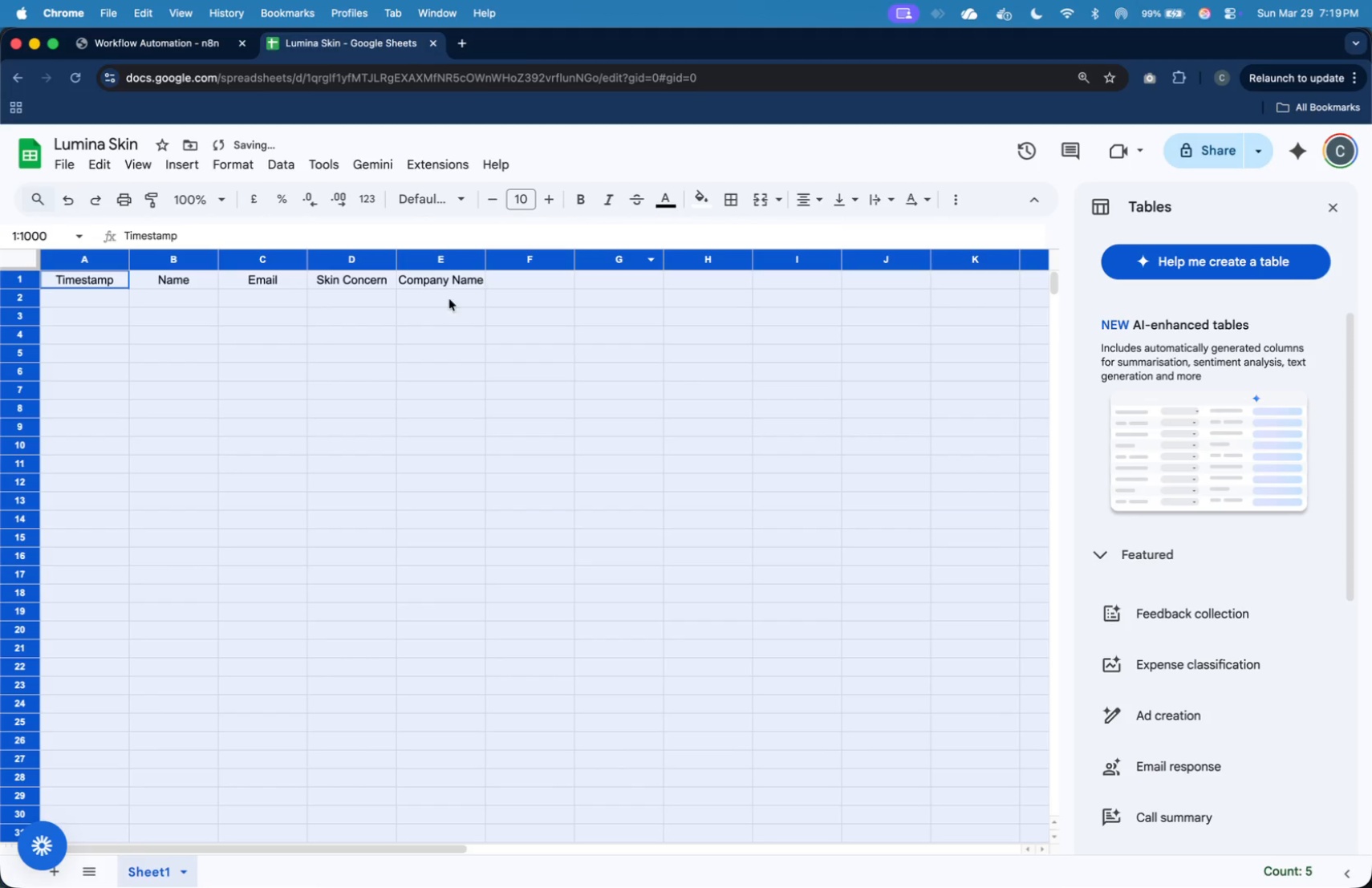 
left_click([436, 310])
 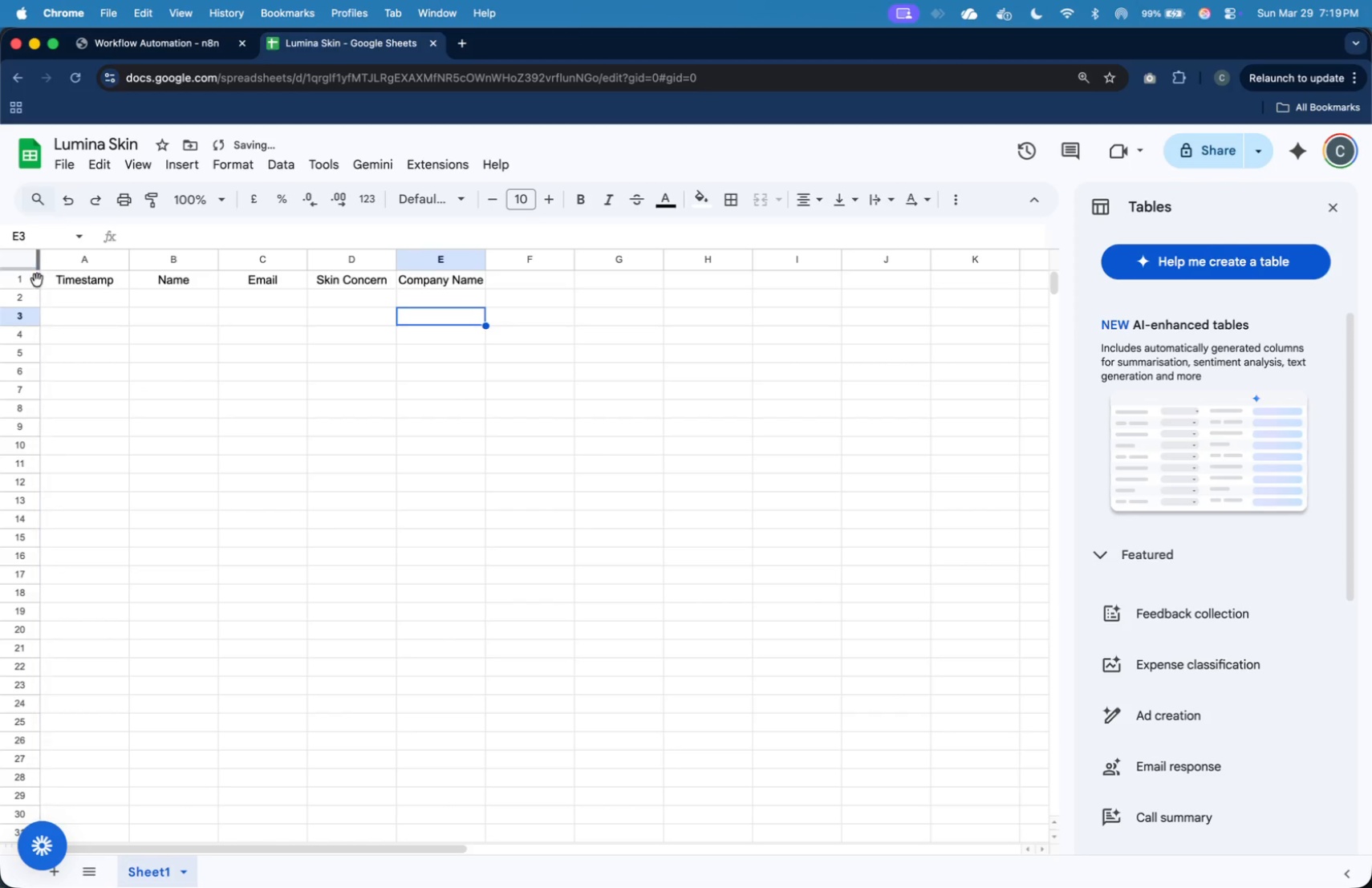 
double_click([30, 282])
 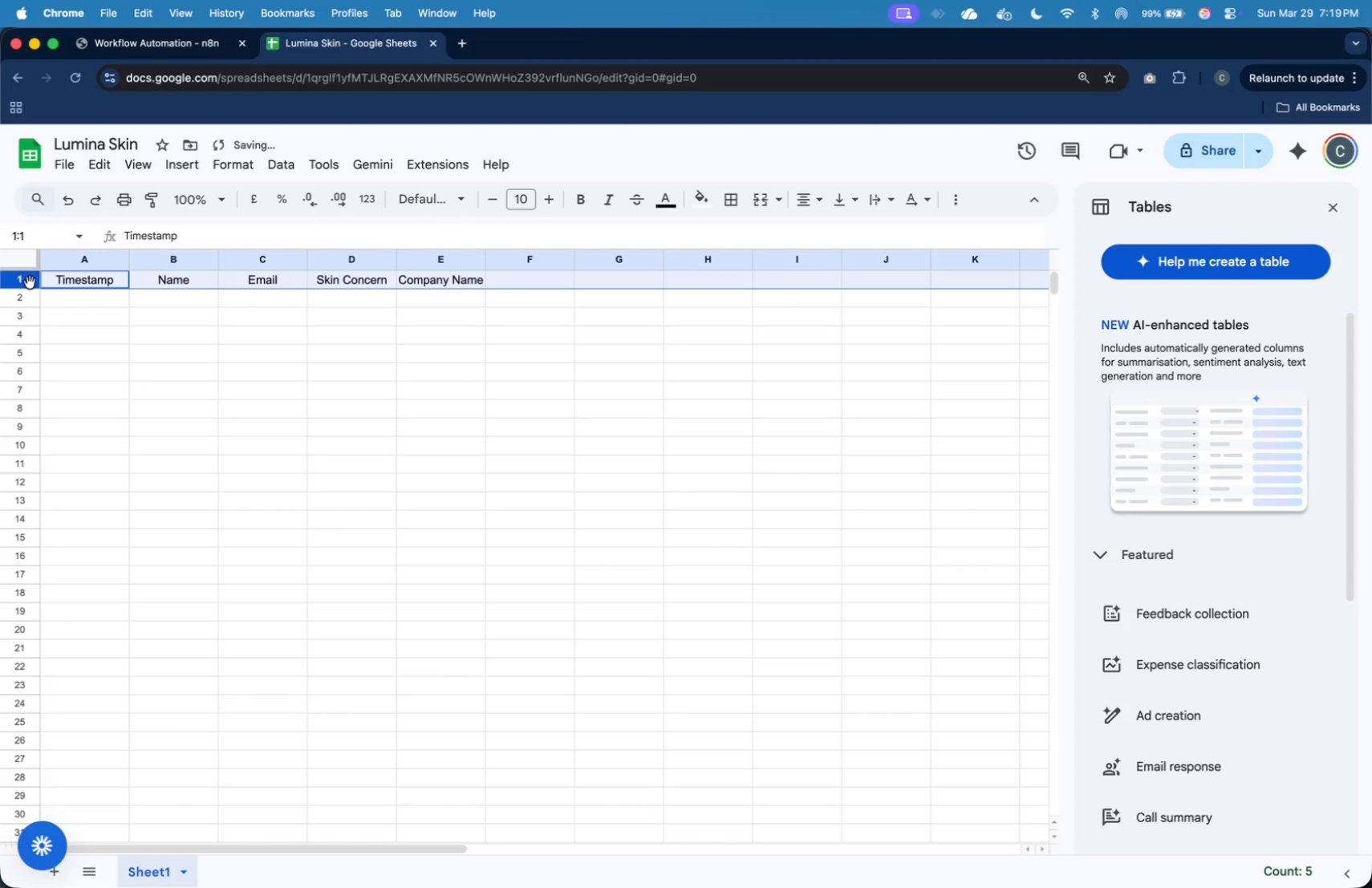 
key(Meta+B)
 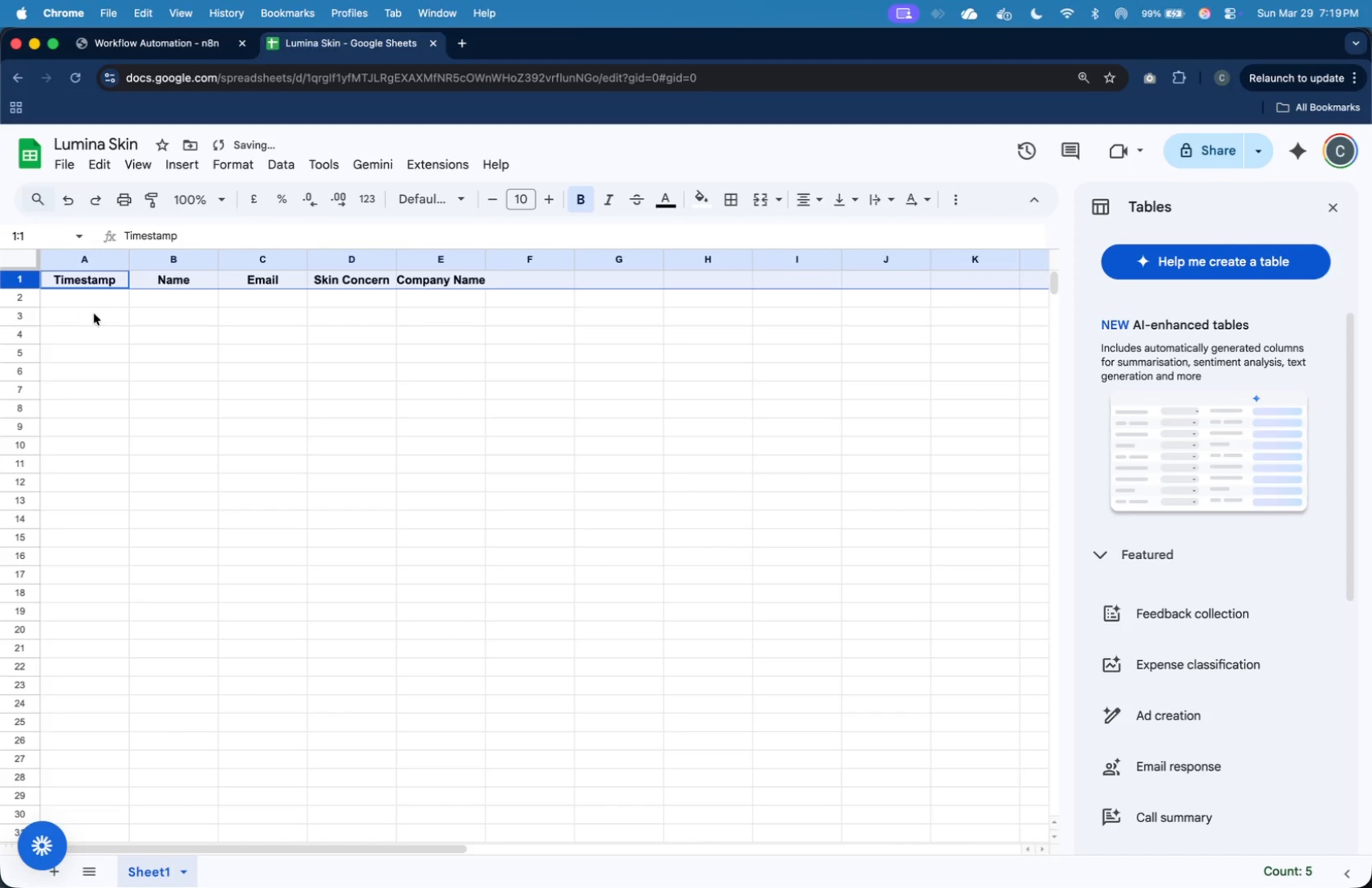 
left_click([104, 317])
 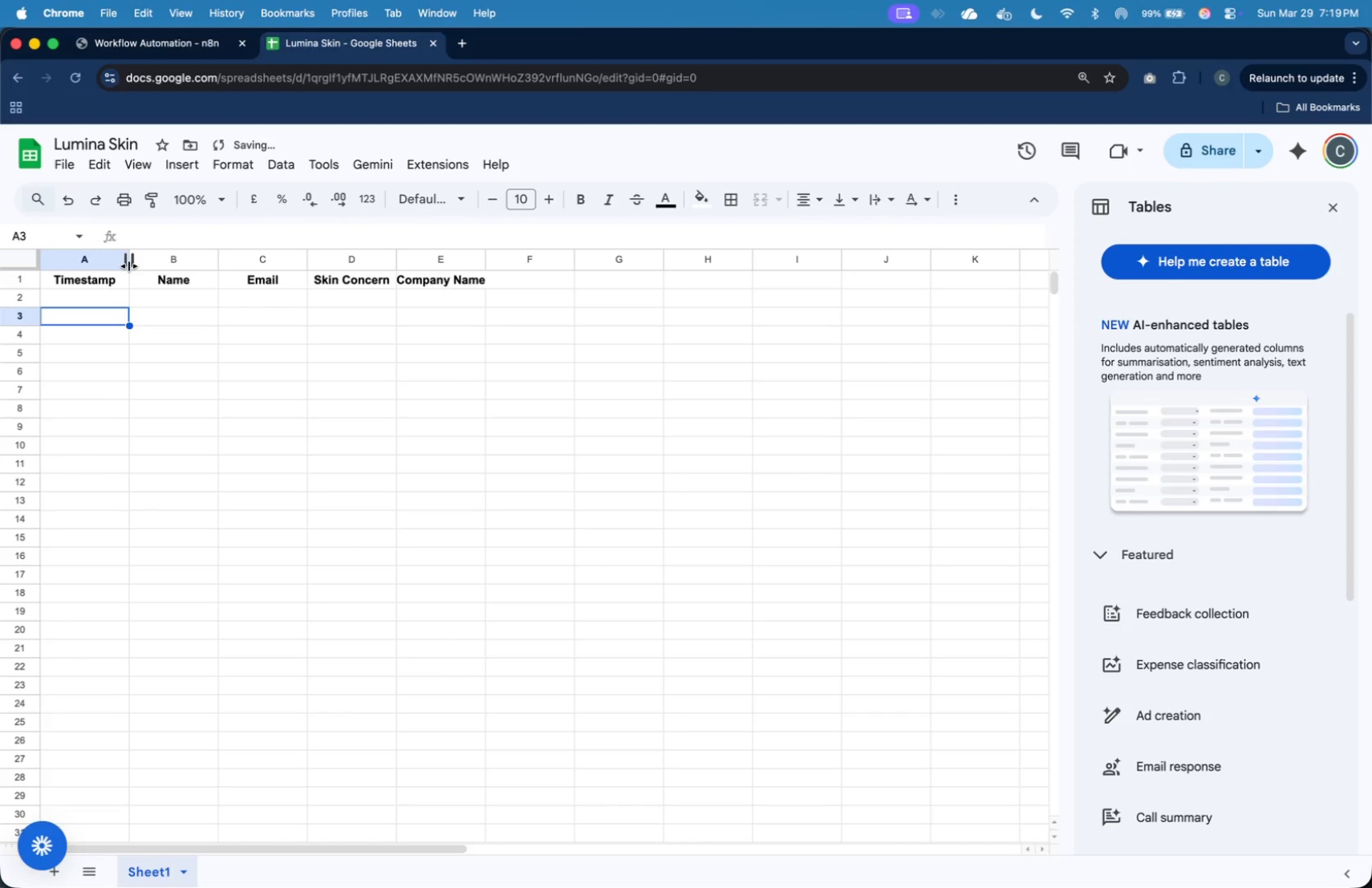 
left_click_drag(start_coordinate=[129, 266], to_coordinate=[313, 267])
 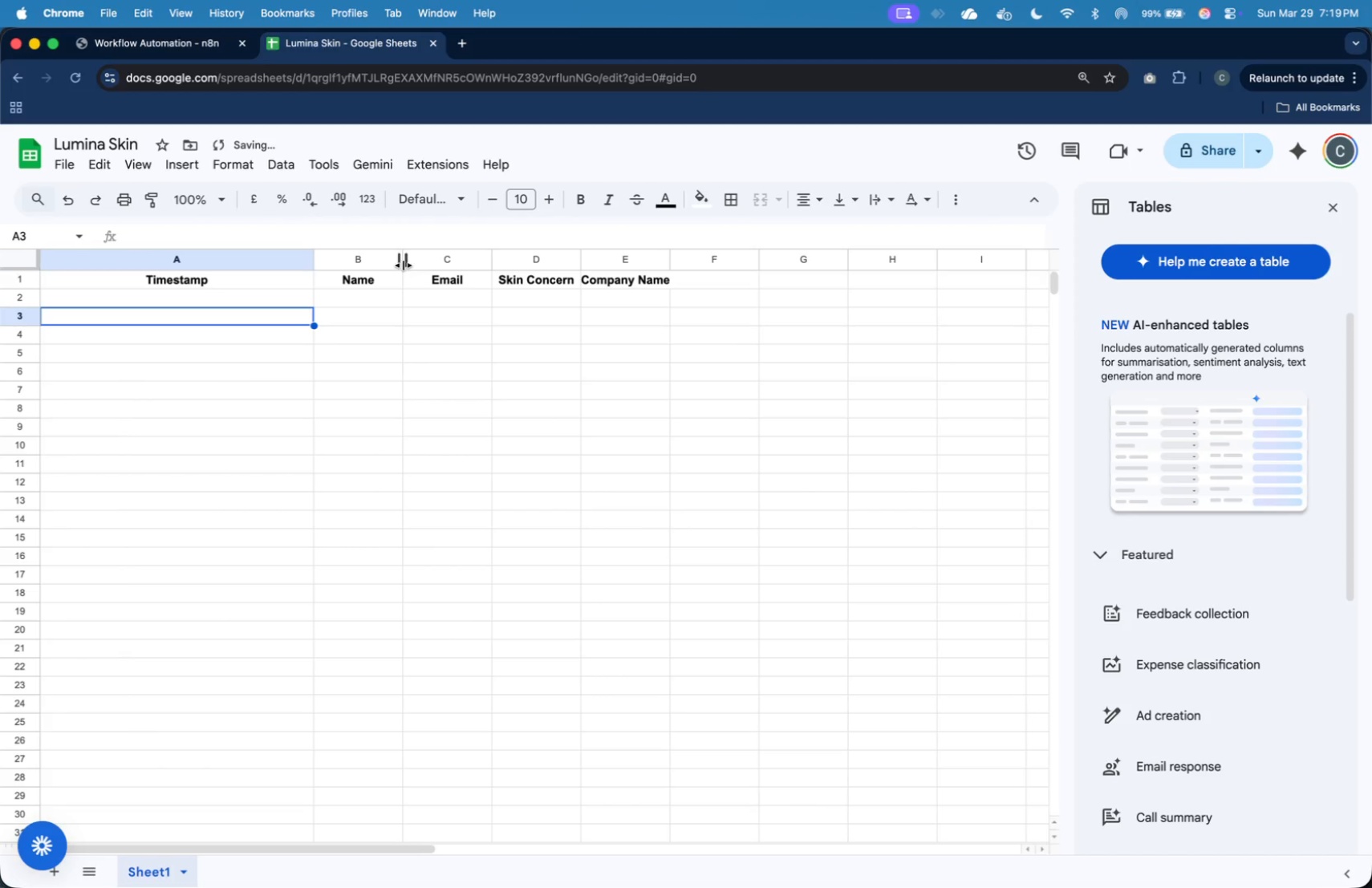 
left_click_drag(start_coordinate=[403, 266], to_coordinate=[520, 270])
 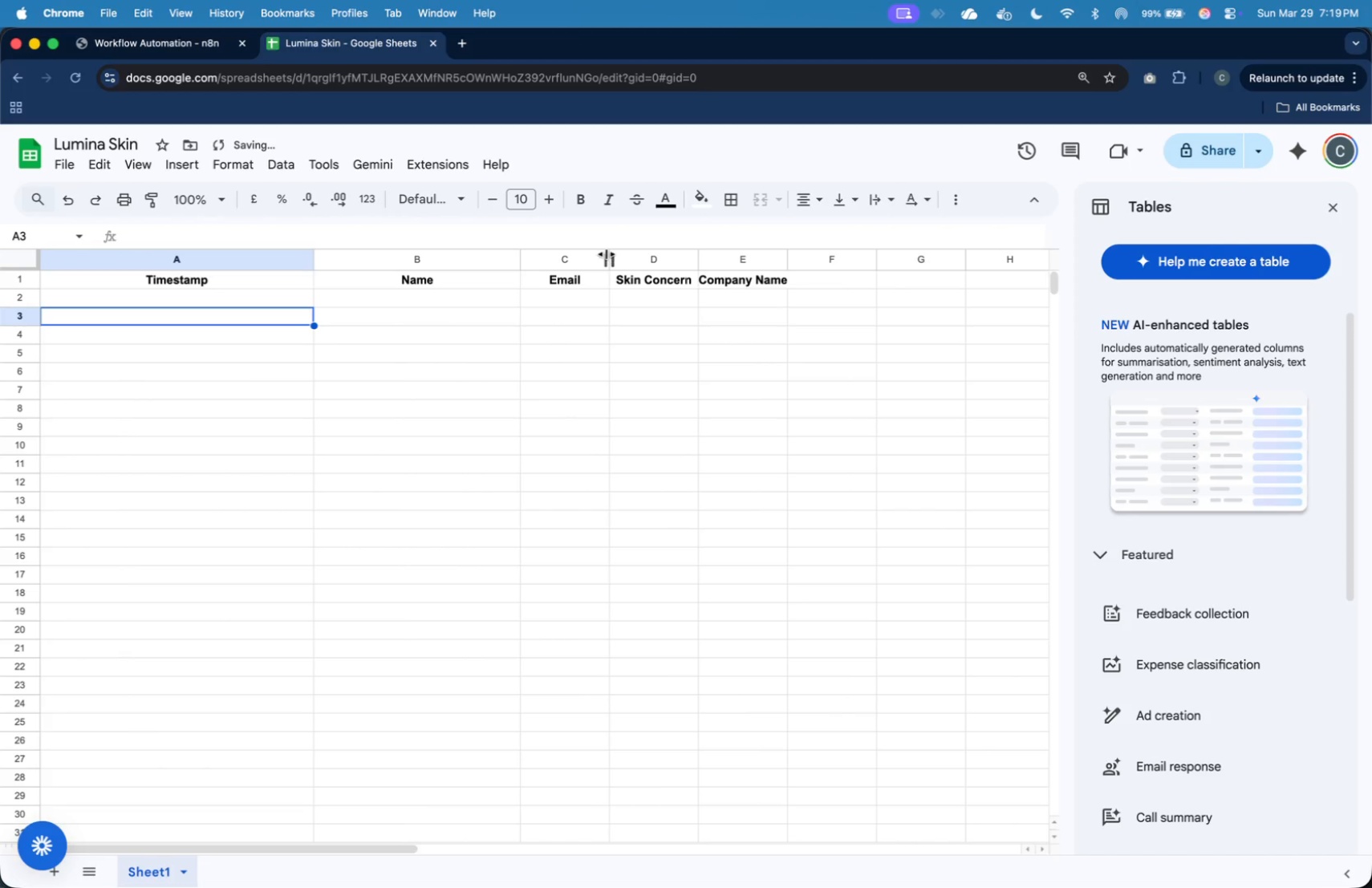 
left_click_drag(start_coordinate=[610, 260], to_coordinate=[724, 302])
 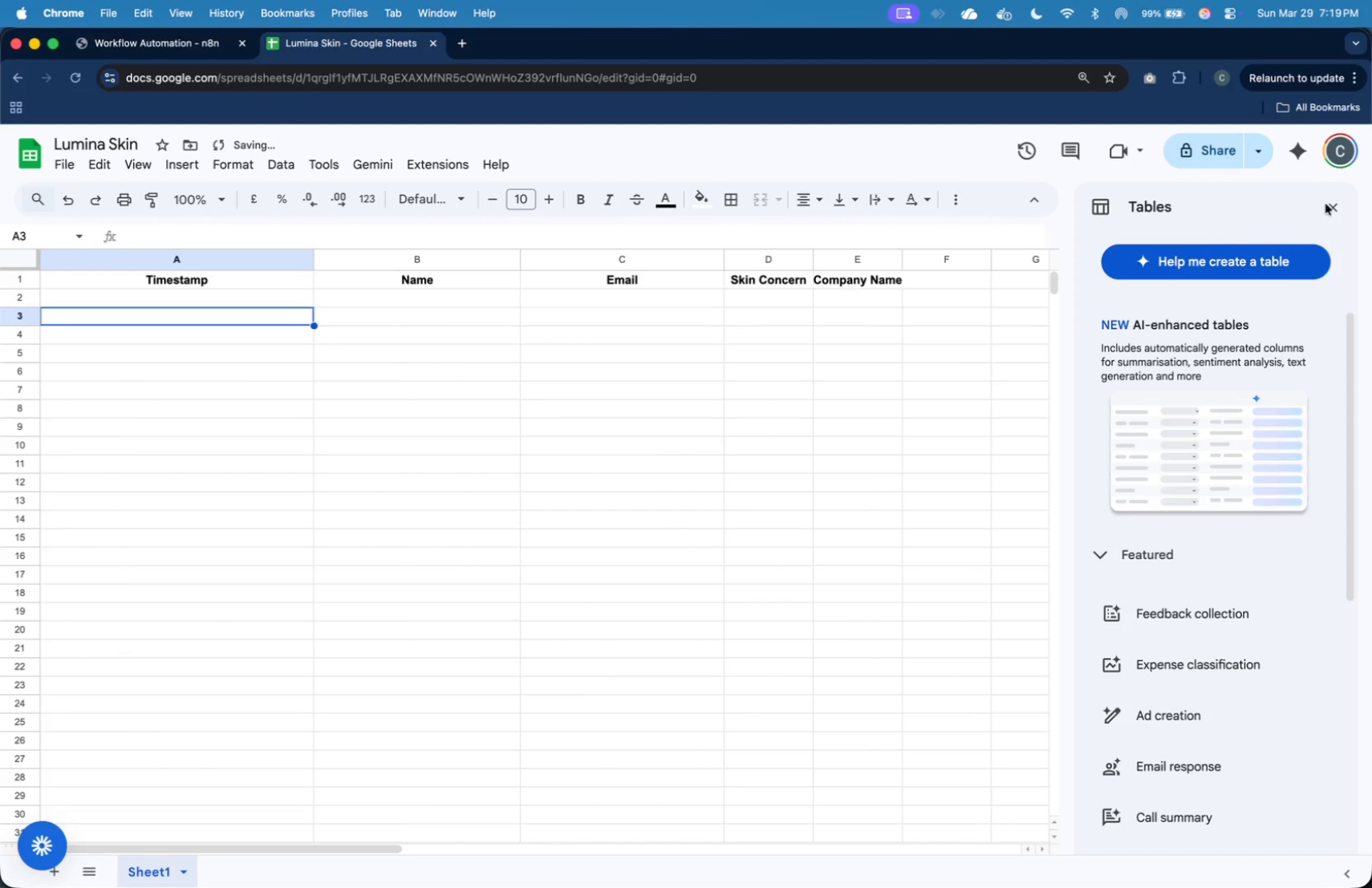 
left_click([1343, 209])
 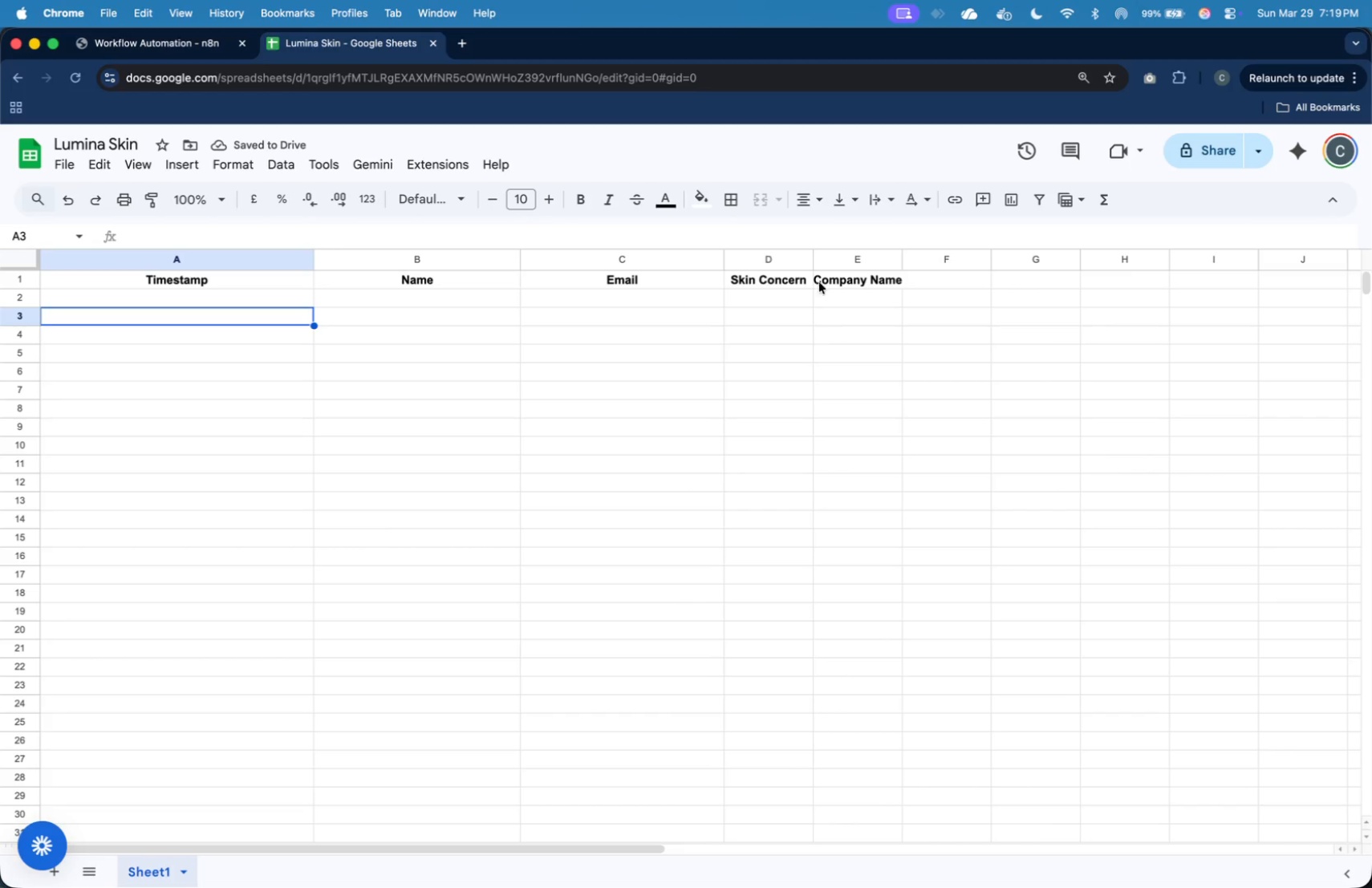 
left_click_drag(start_coordinate=[812, 264], to_coordinate=[928, 292])
 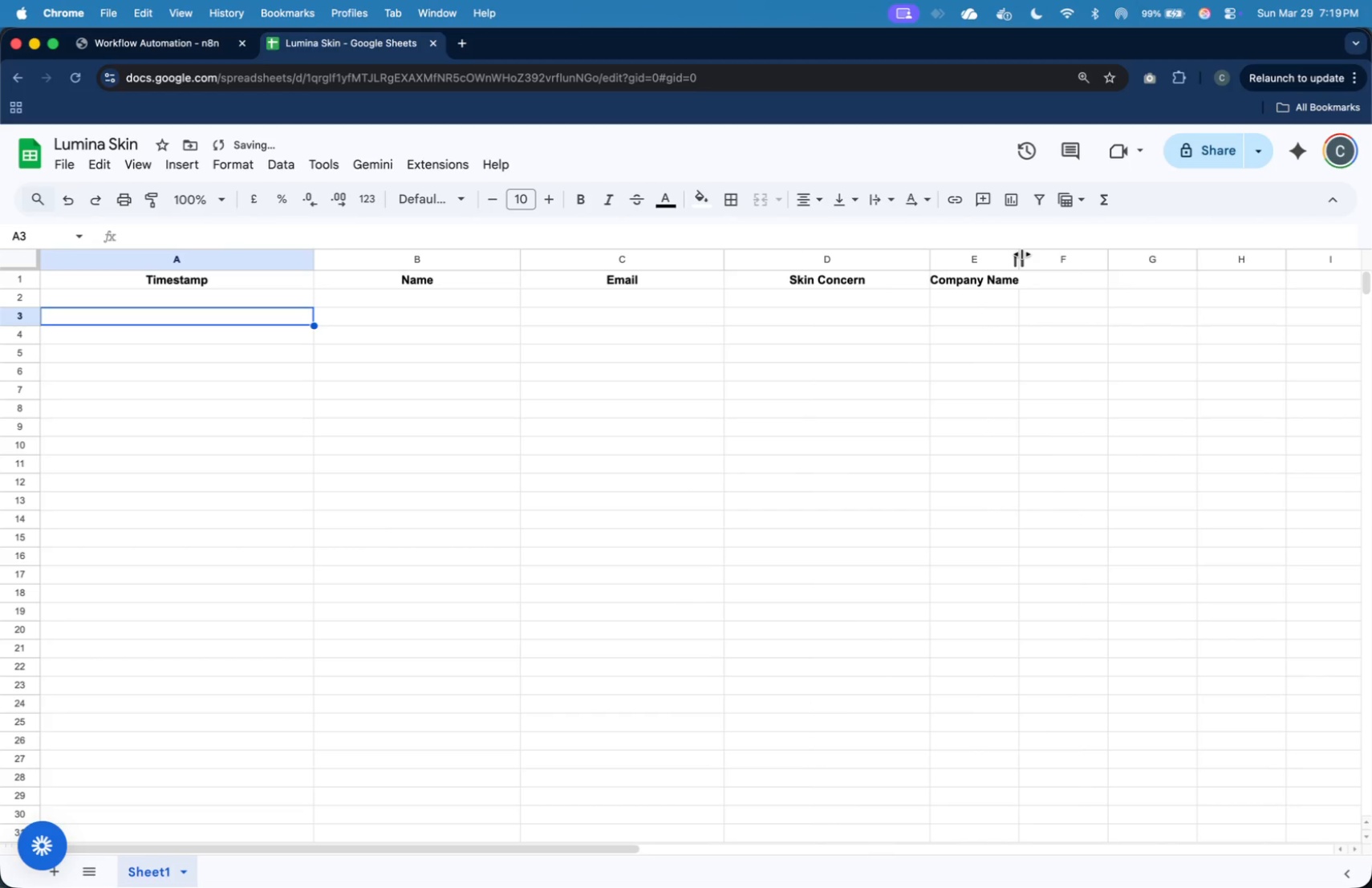 
left_click_drag(start_coordinate=[1022, 254], to_coordinate=[1234, 274])
 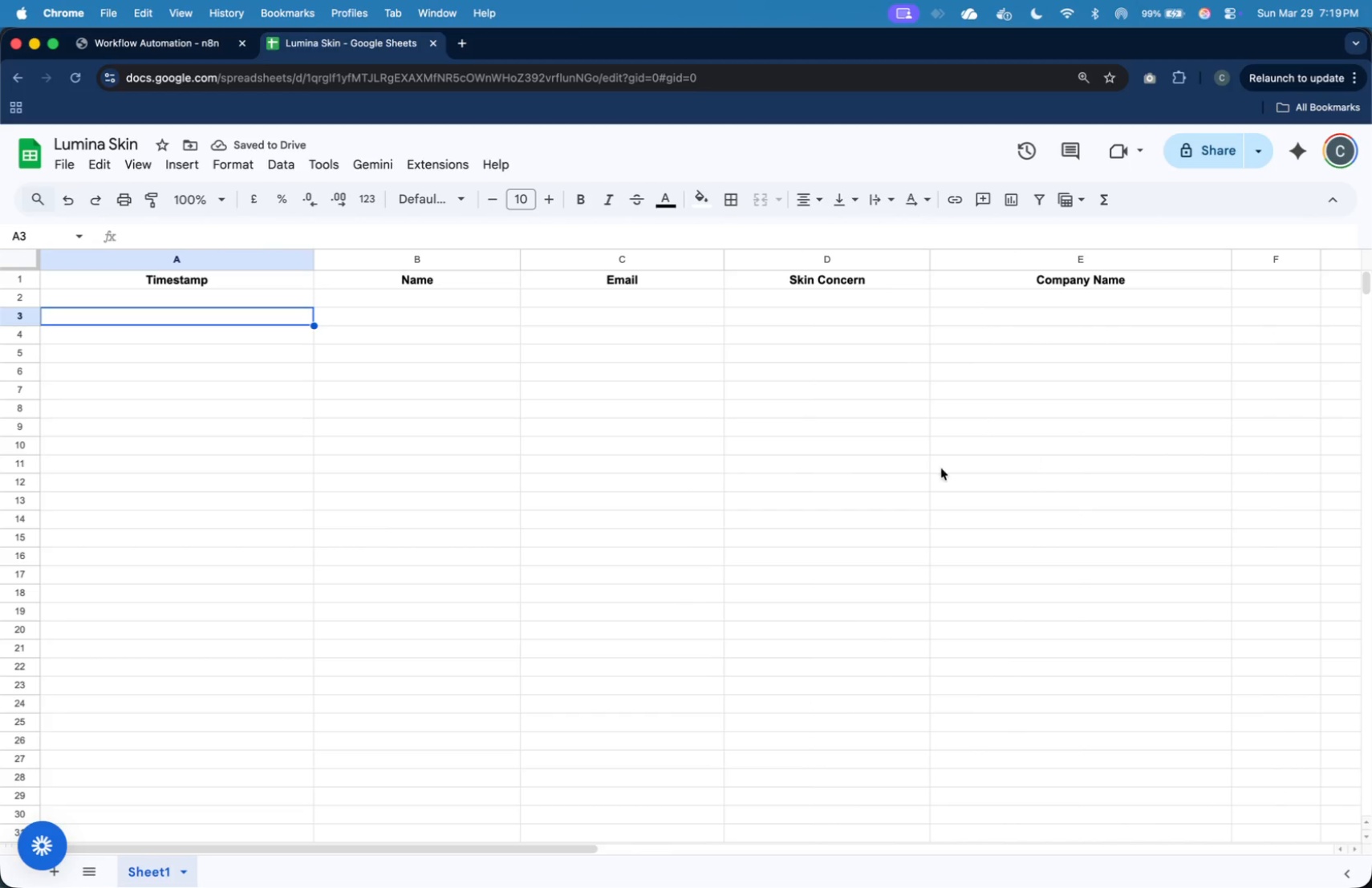 
left_click([217, 304])
 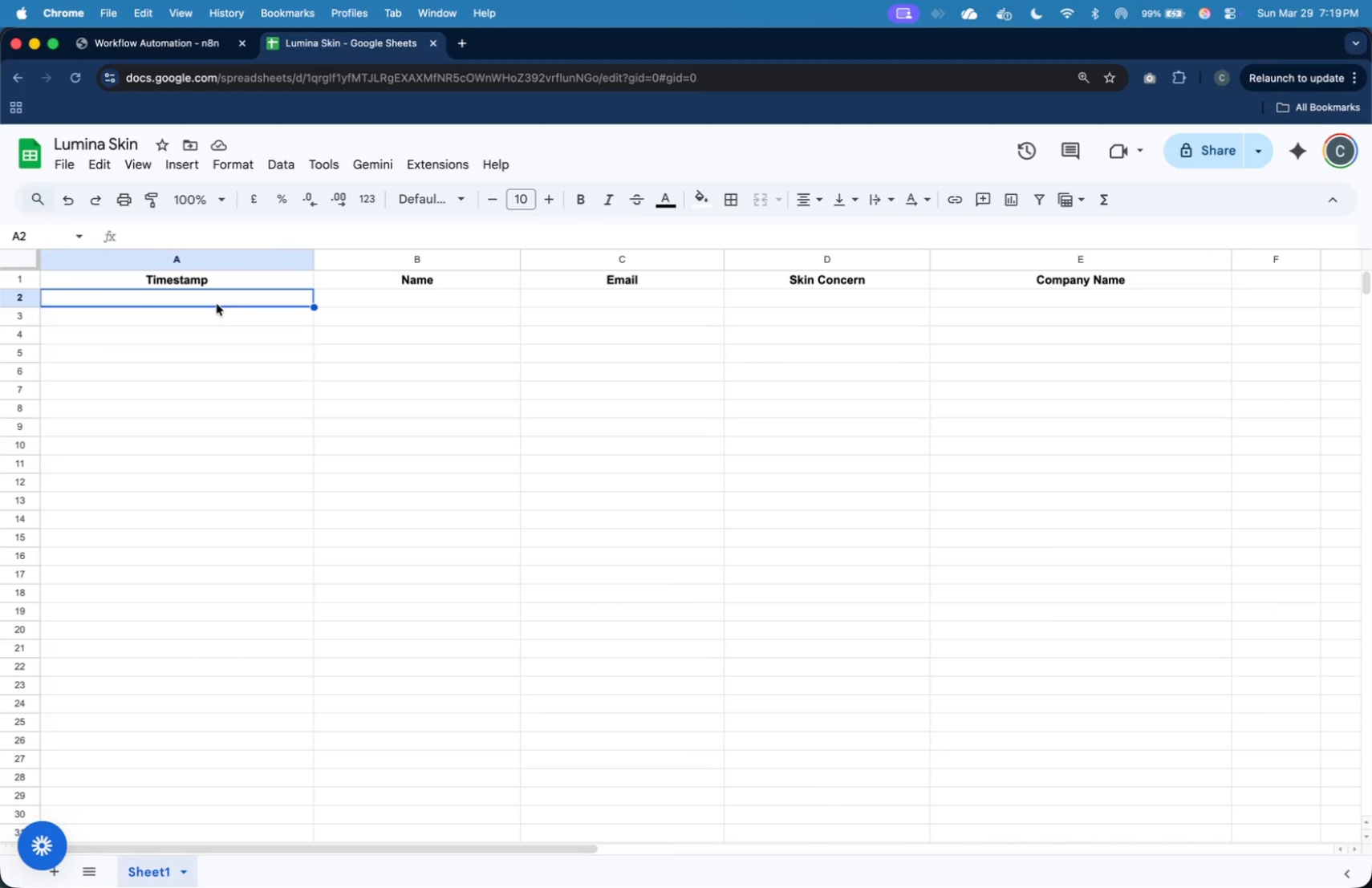 
type(2026-03-29)
 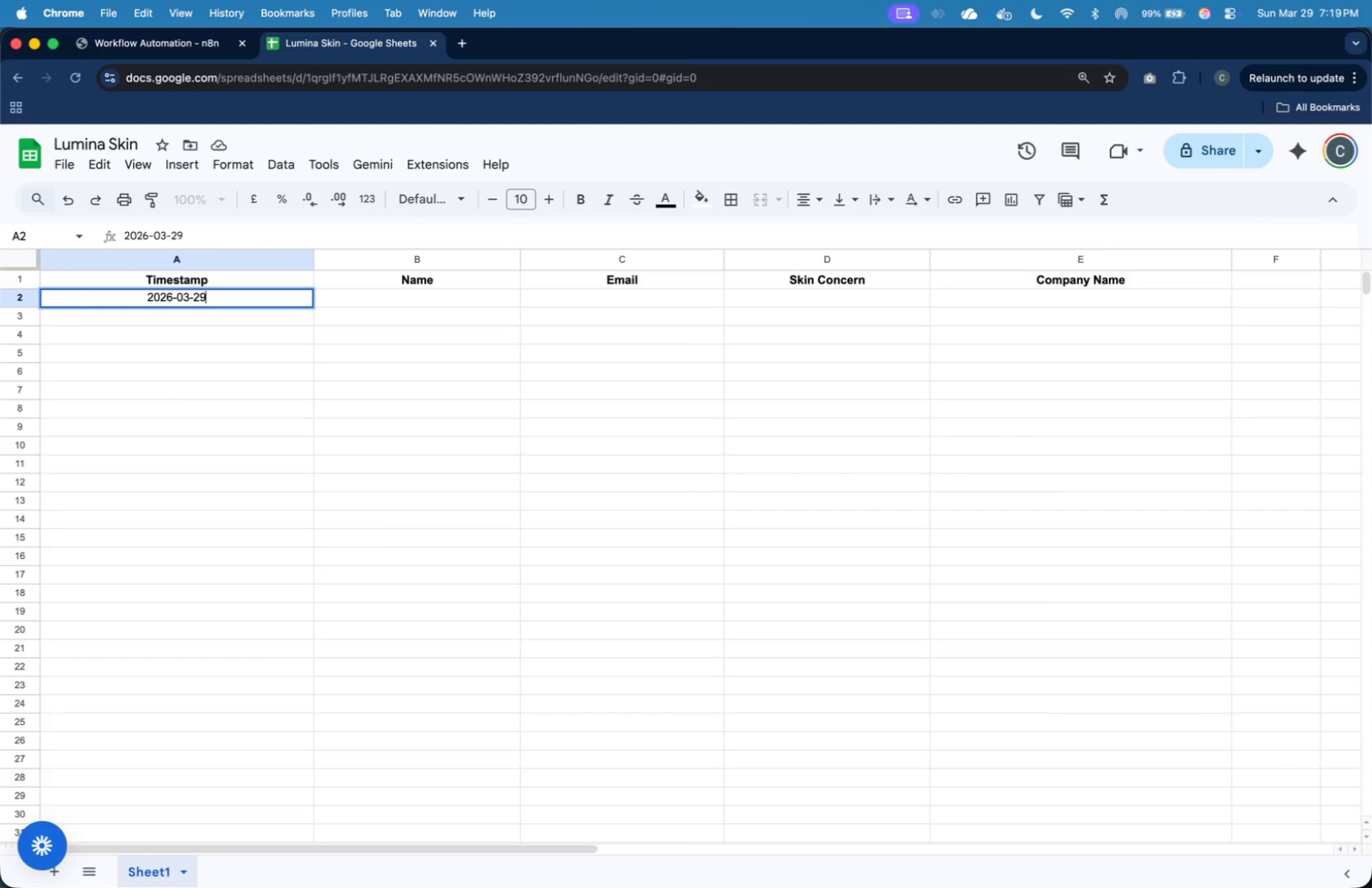 
key(ArrowRight)
 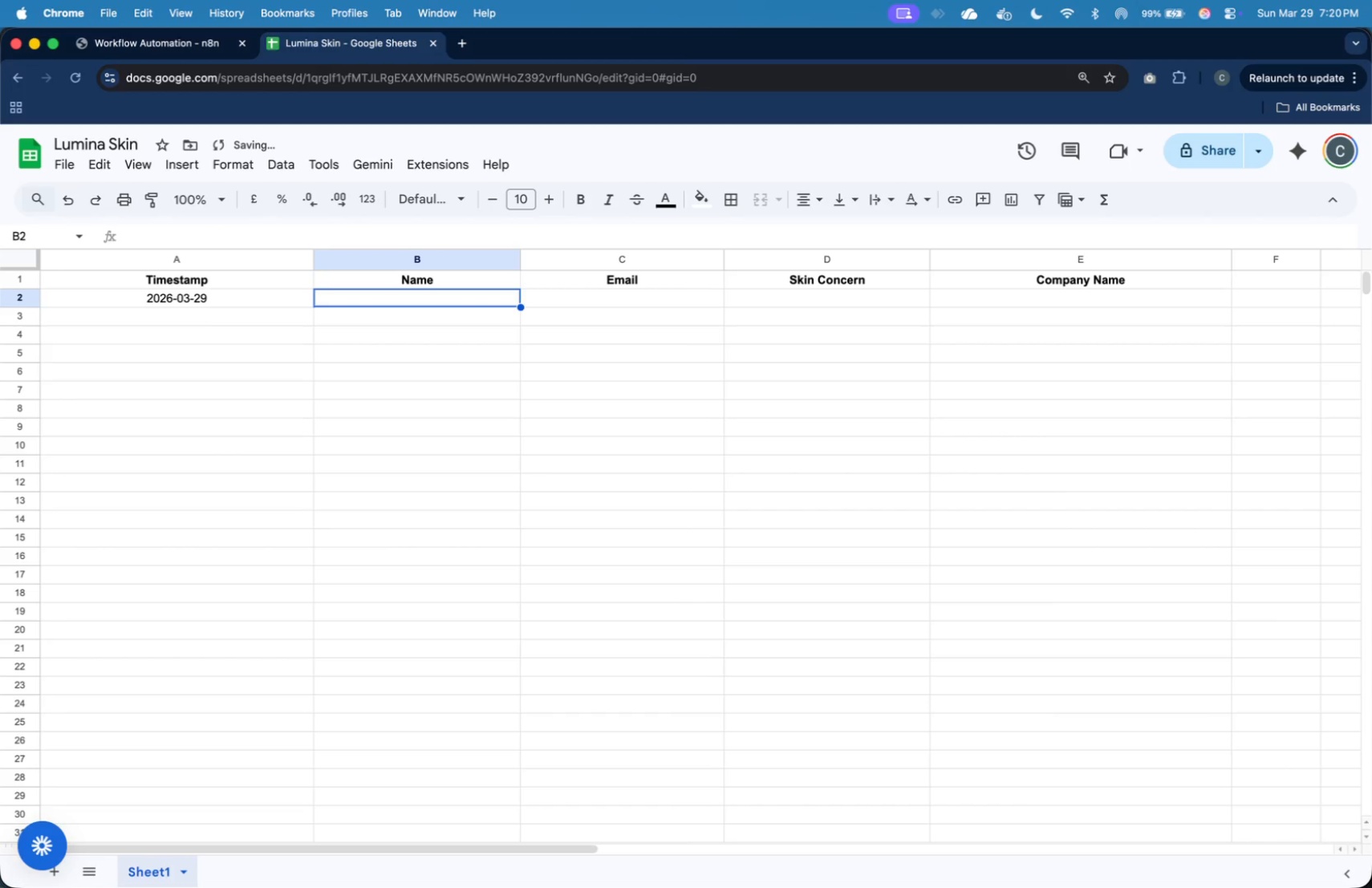 
type(Maria Santos)
key(Tab)
type(clydelawrenceb@gmail.com)
 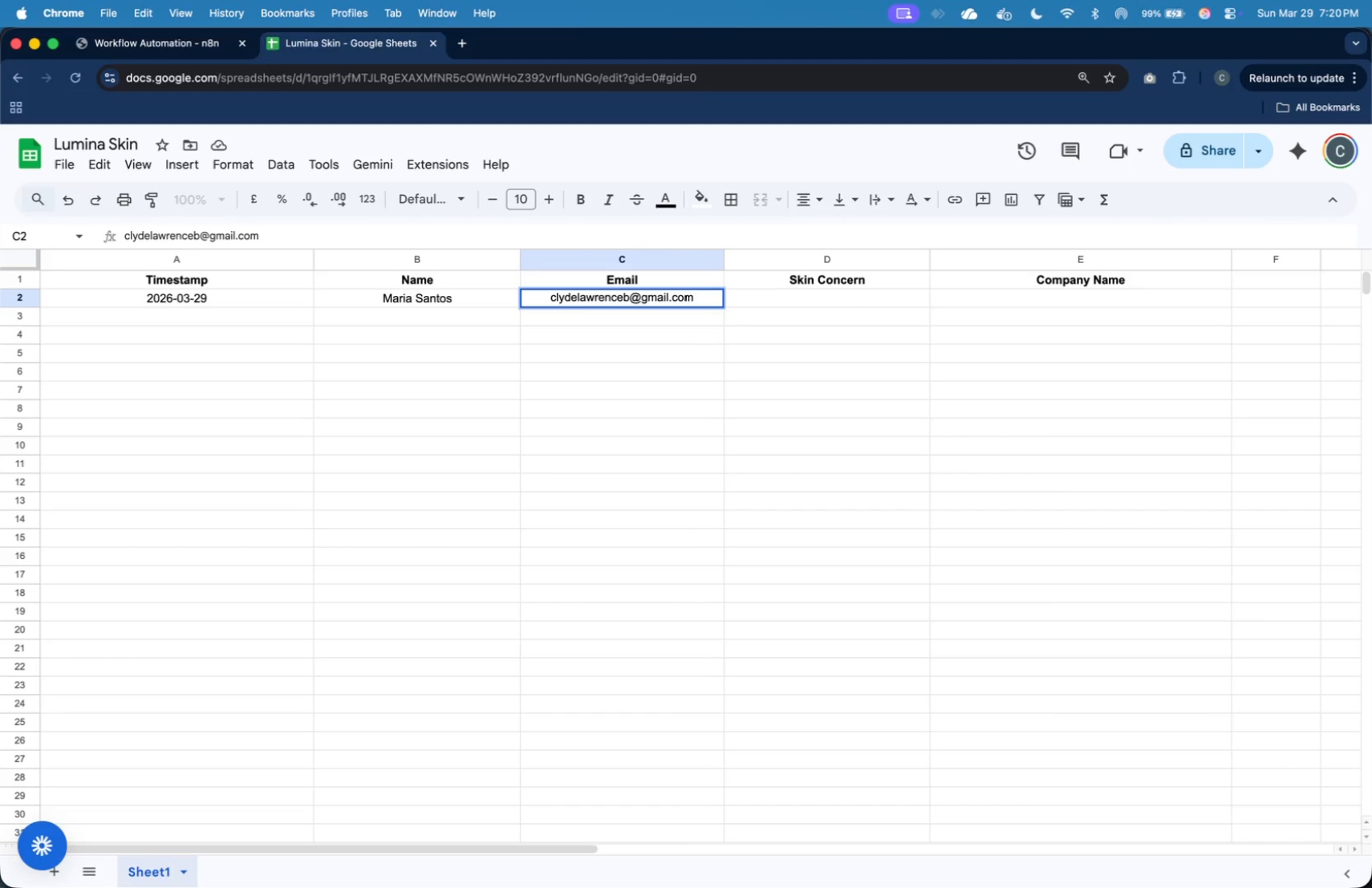 
key(ArrowRight)
 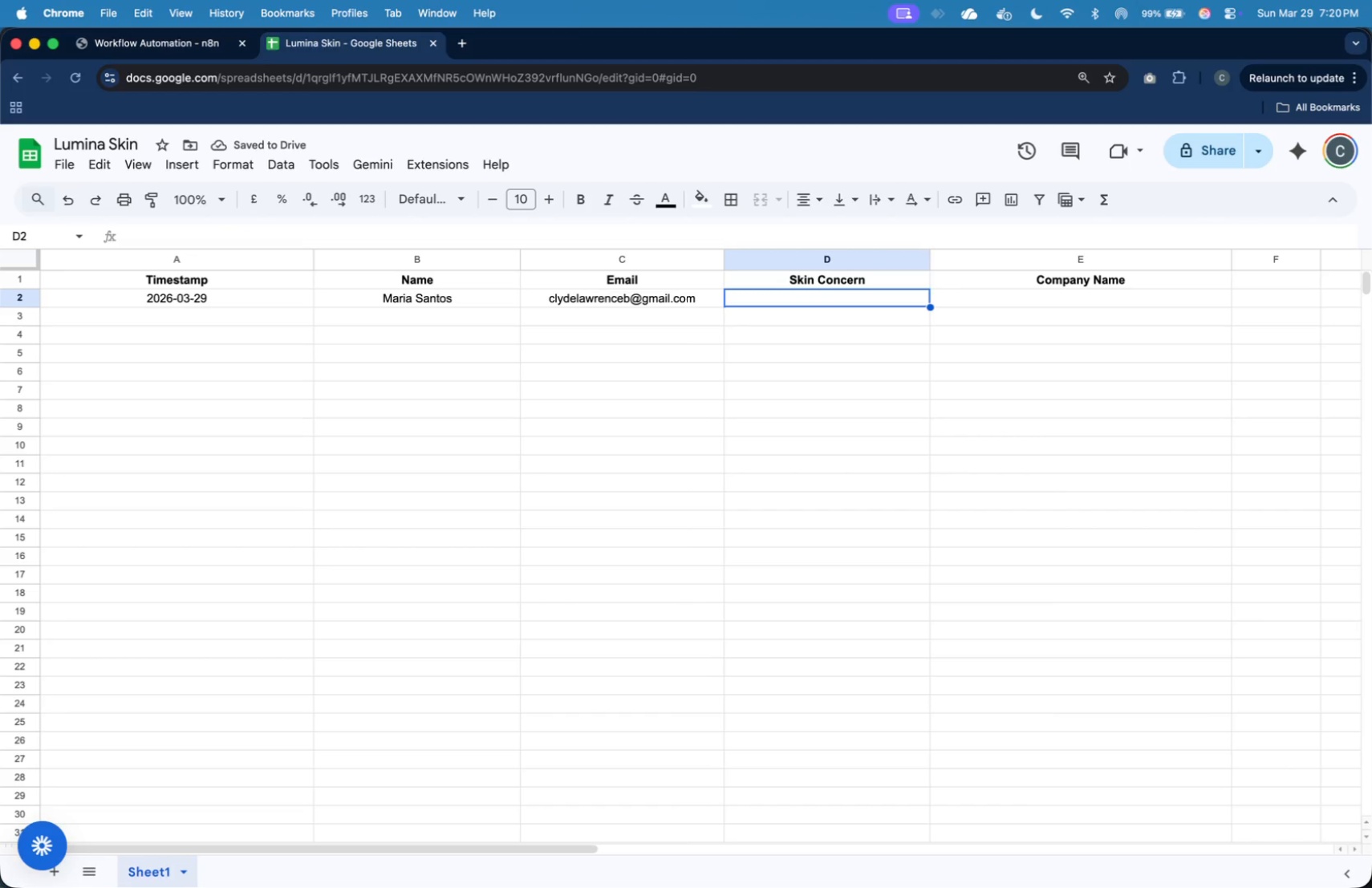 
type(Hyperpigmentation)
 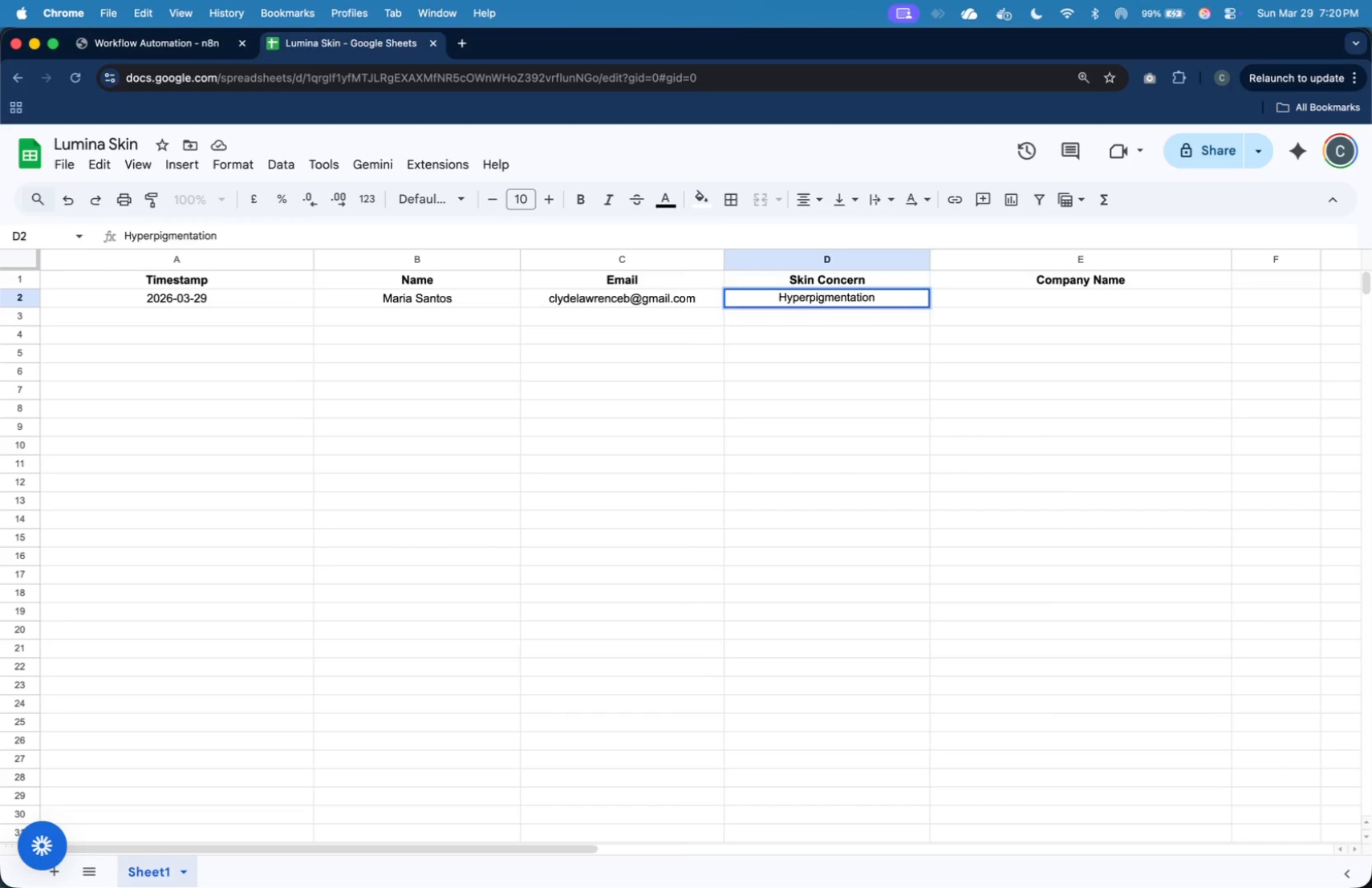 
key(ArrowRight)
 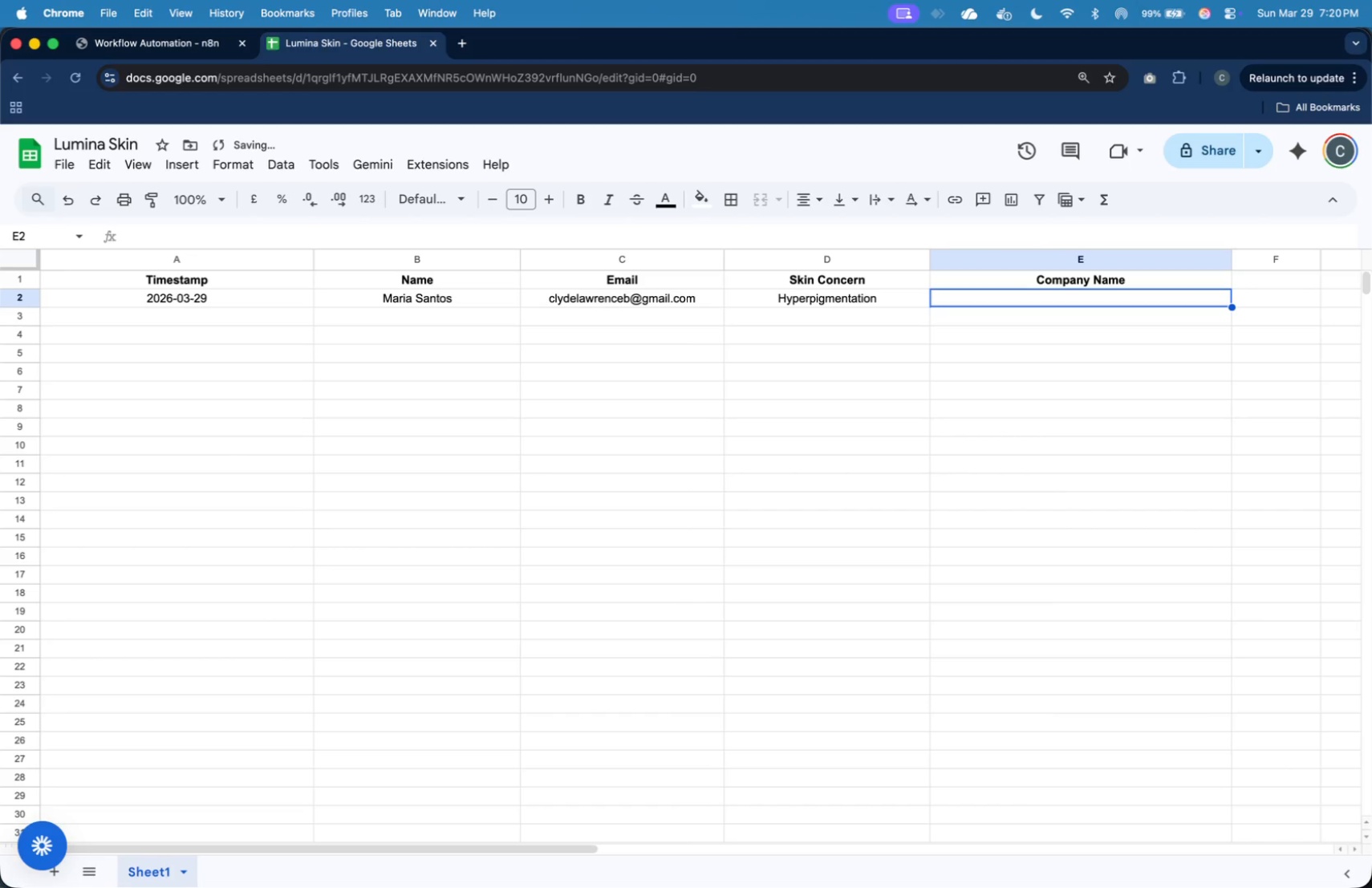 
type(Ayala Corp)
 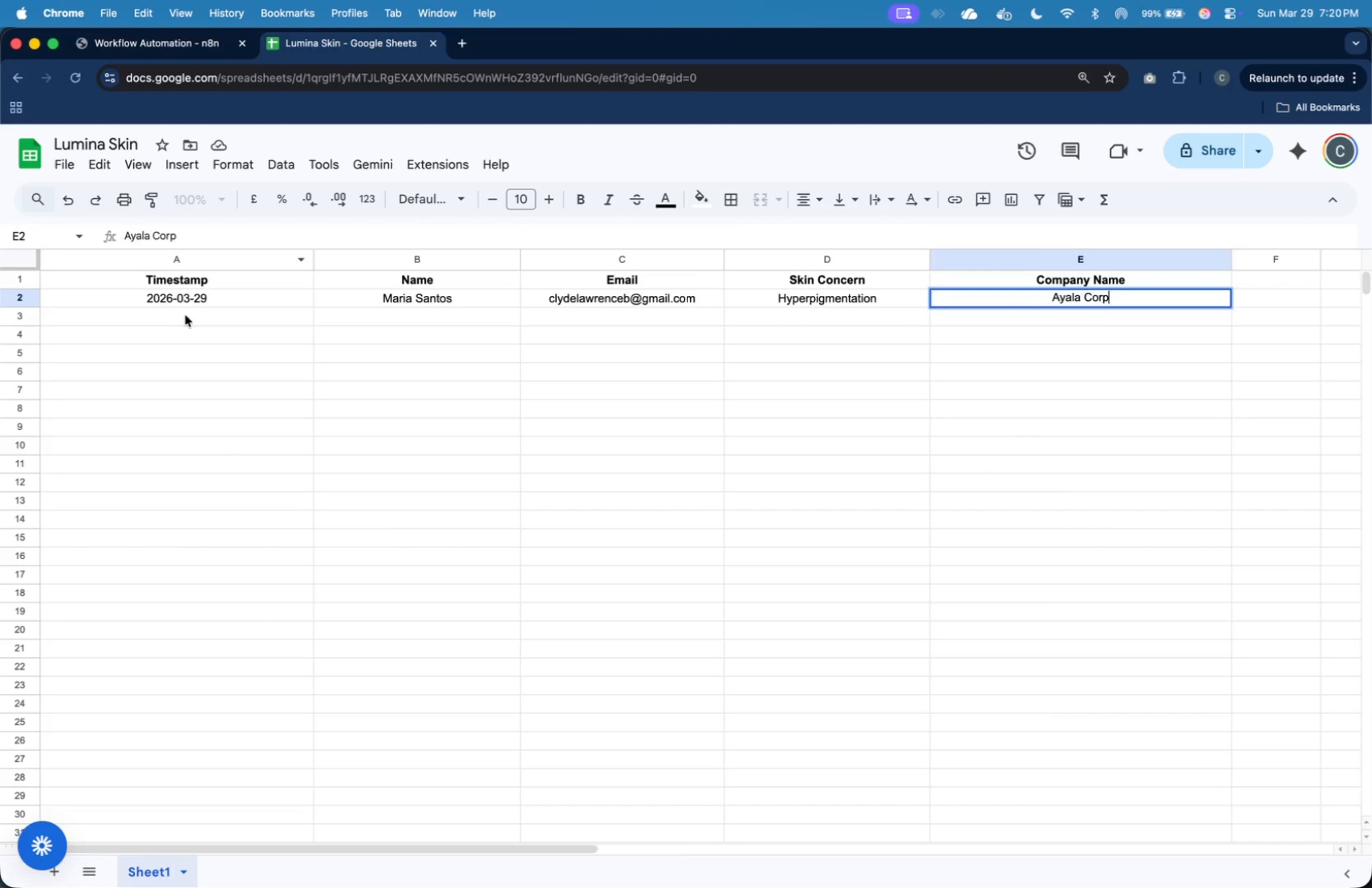 
left_click([160, 44])
 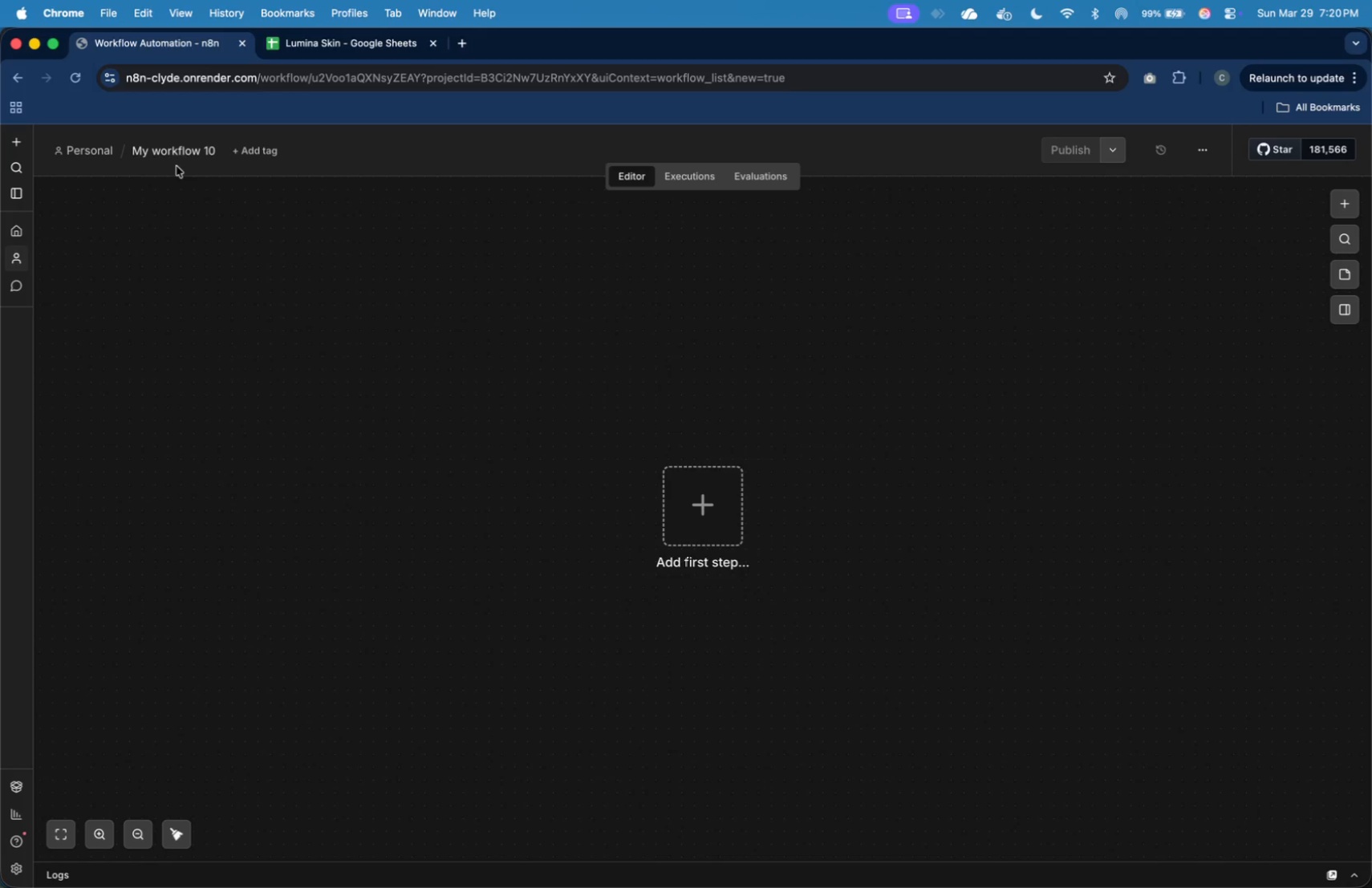 
left_click([189, 145])
 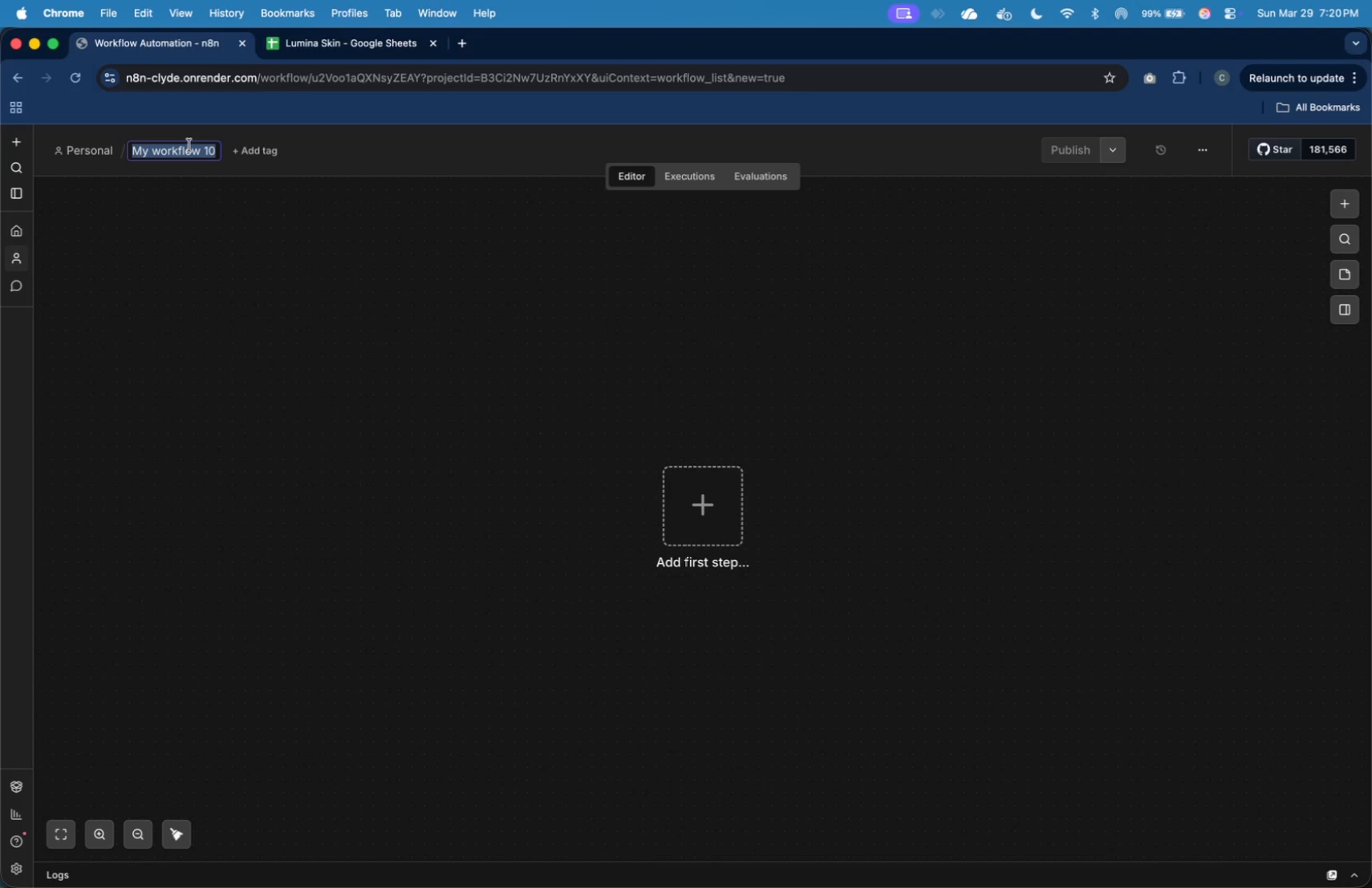 
key(Meta+Tab)